 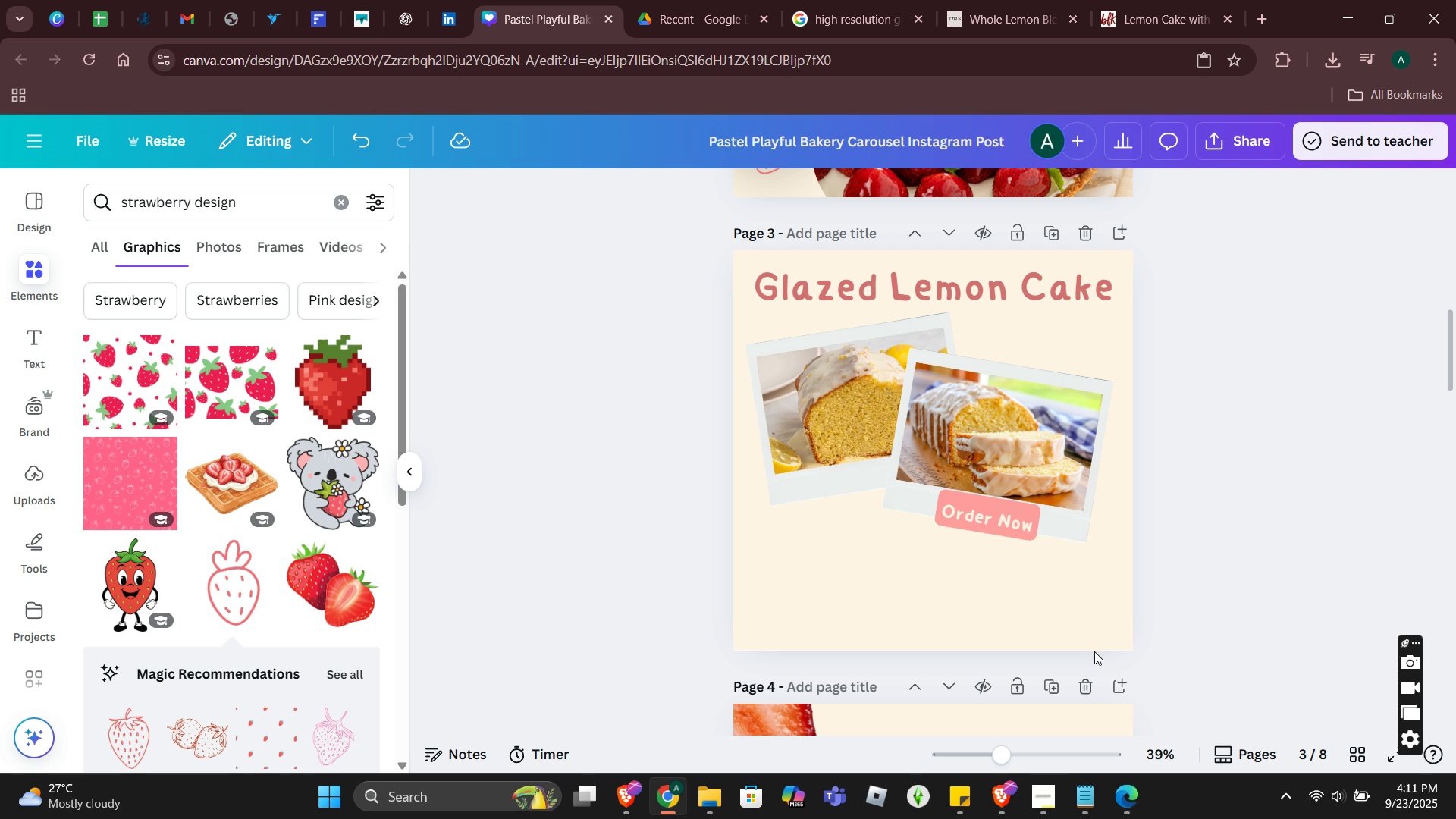 
left_click([411, 22])
 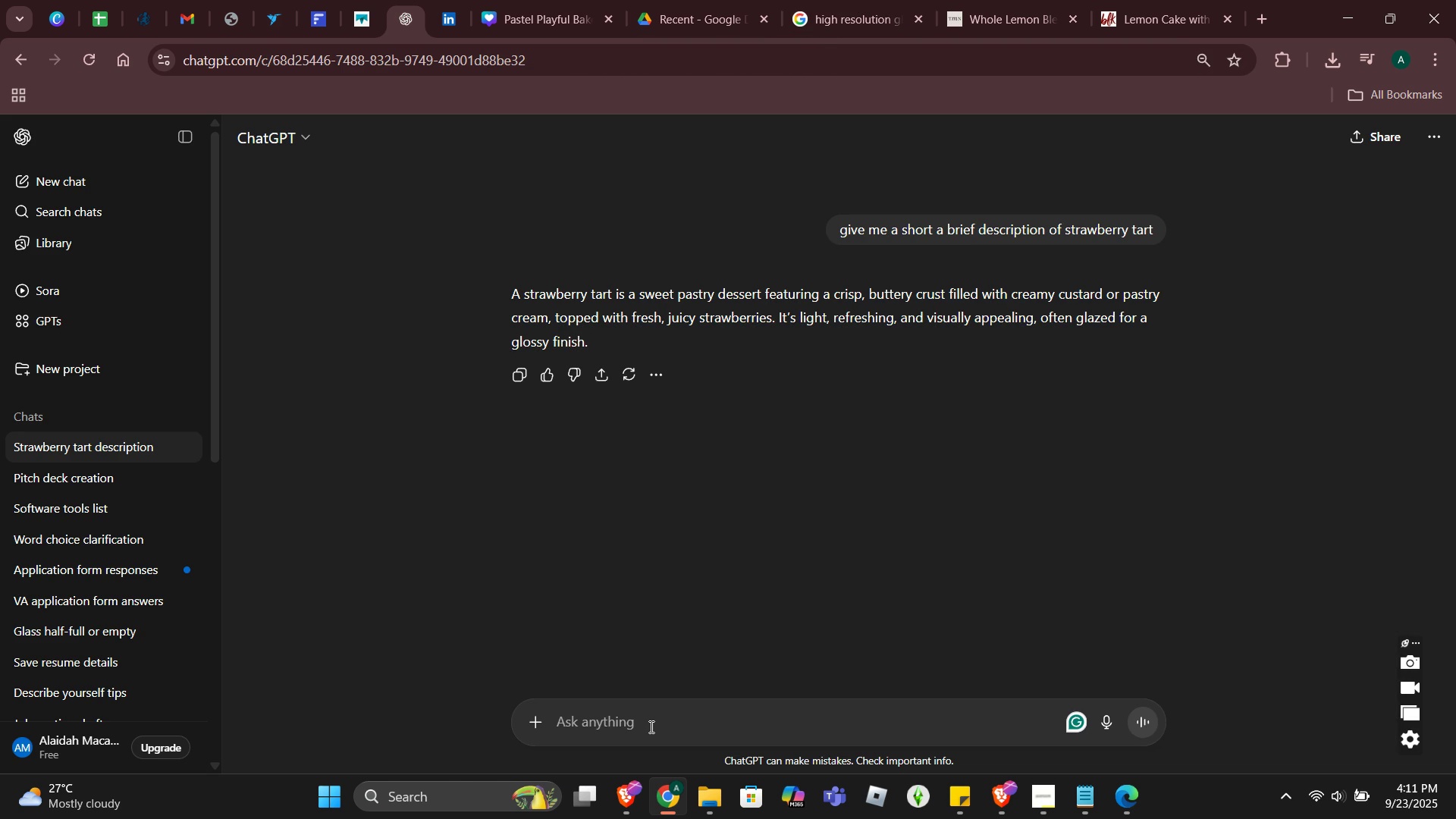 
type(glazed lemon cake)
 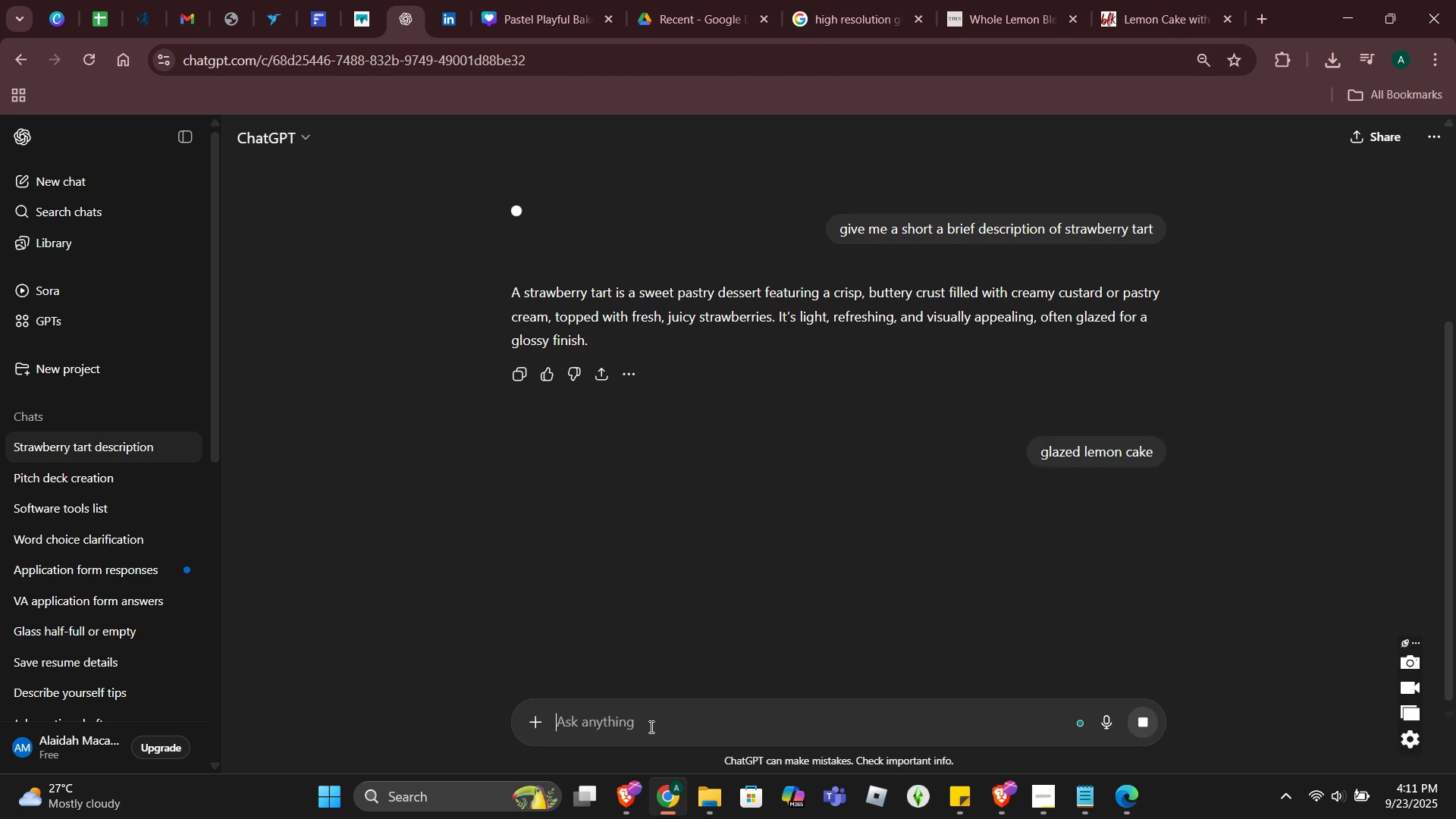 
key(Enter)
 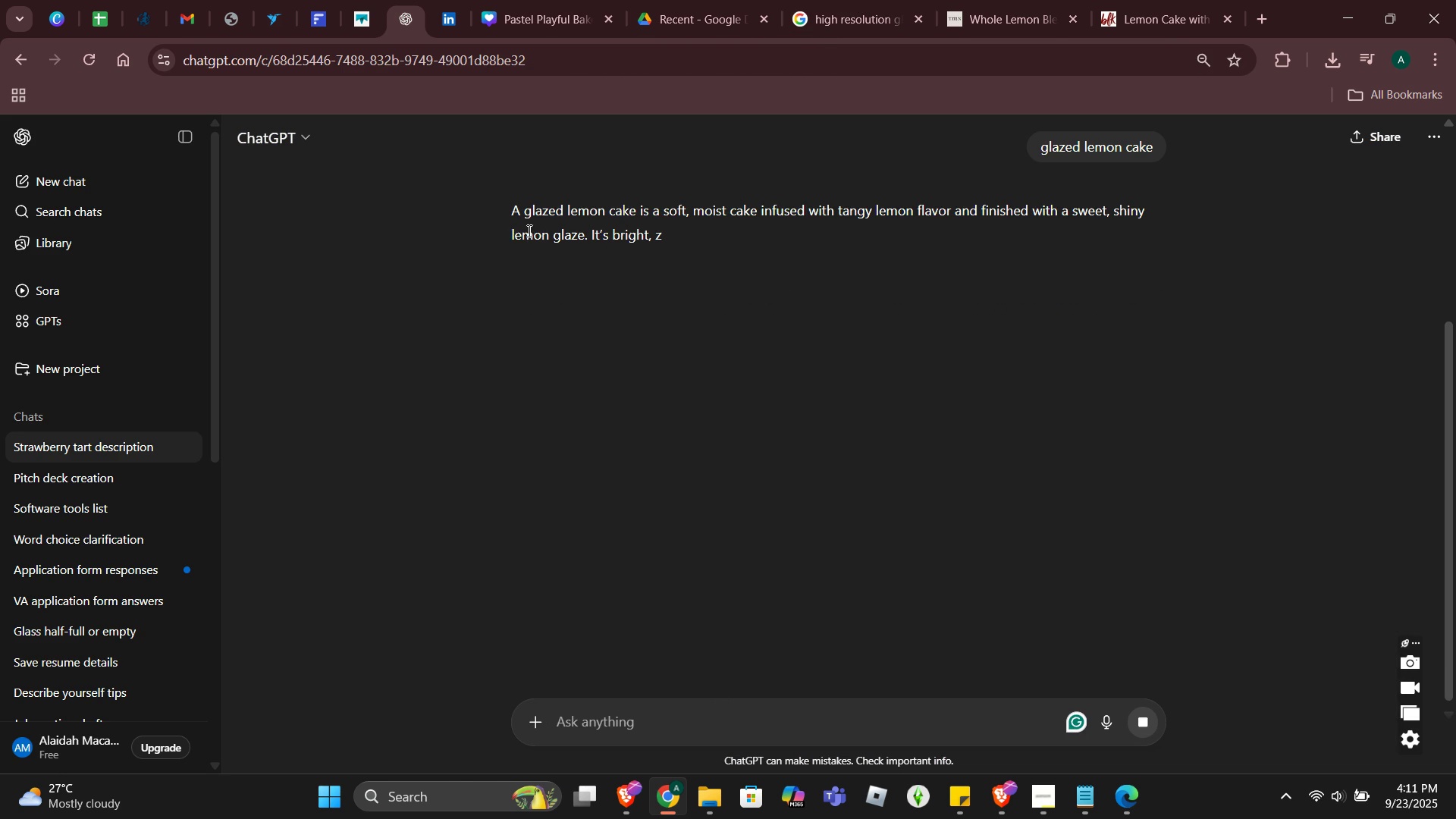 
mouse_move([633, 211])